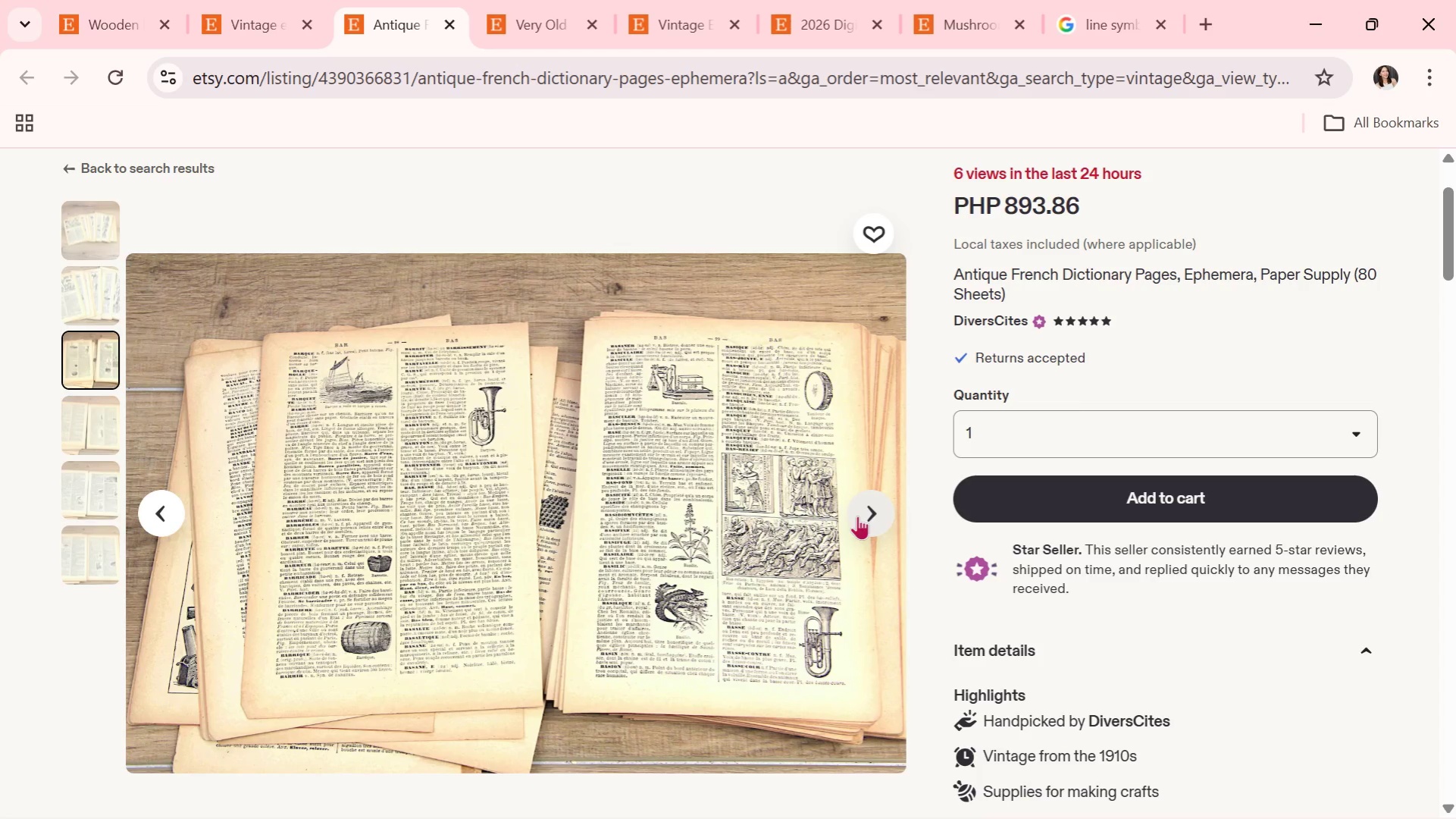 
left_click([856, 510])
 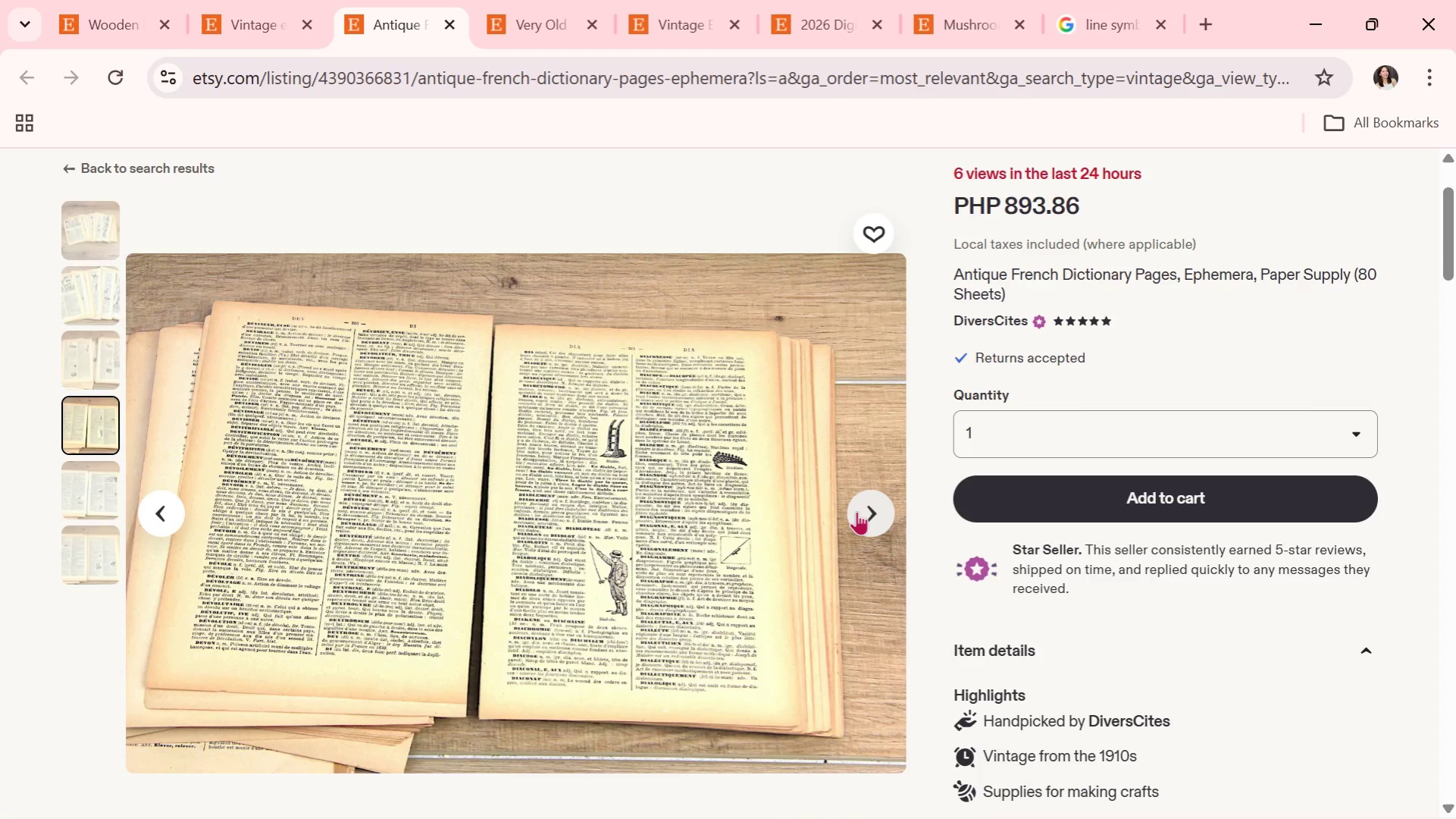 
left_click([856, 511])
 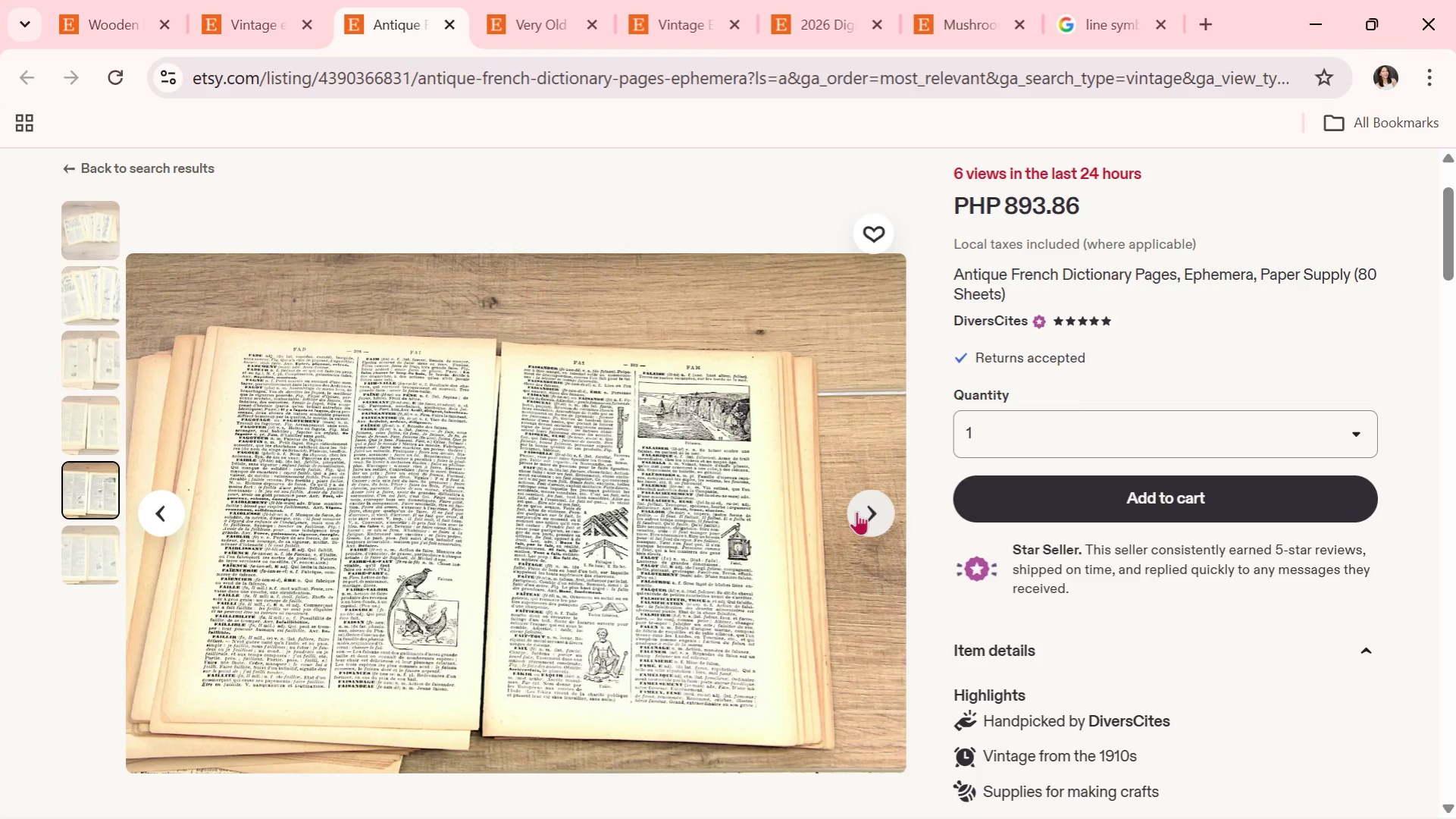 
left_click([856, 511])
 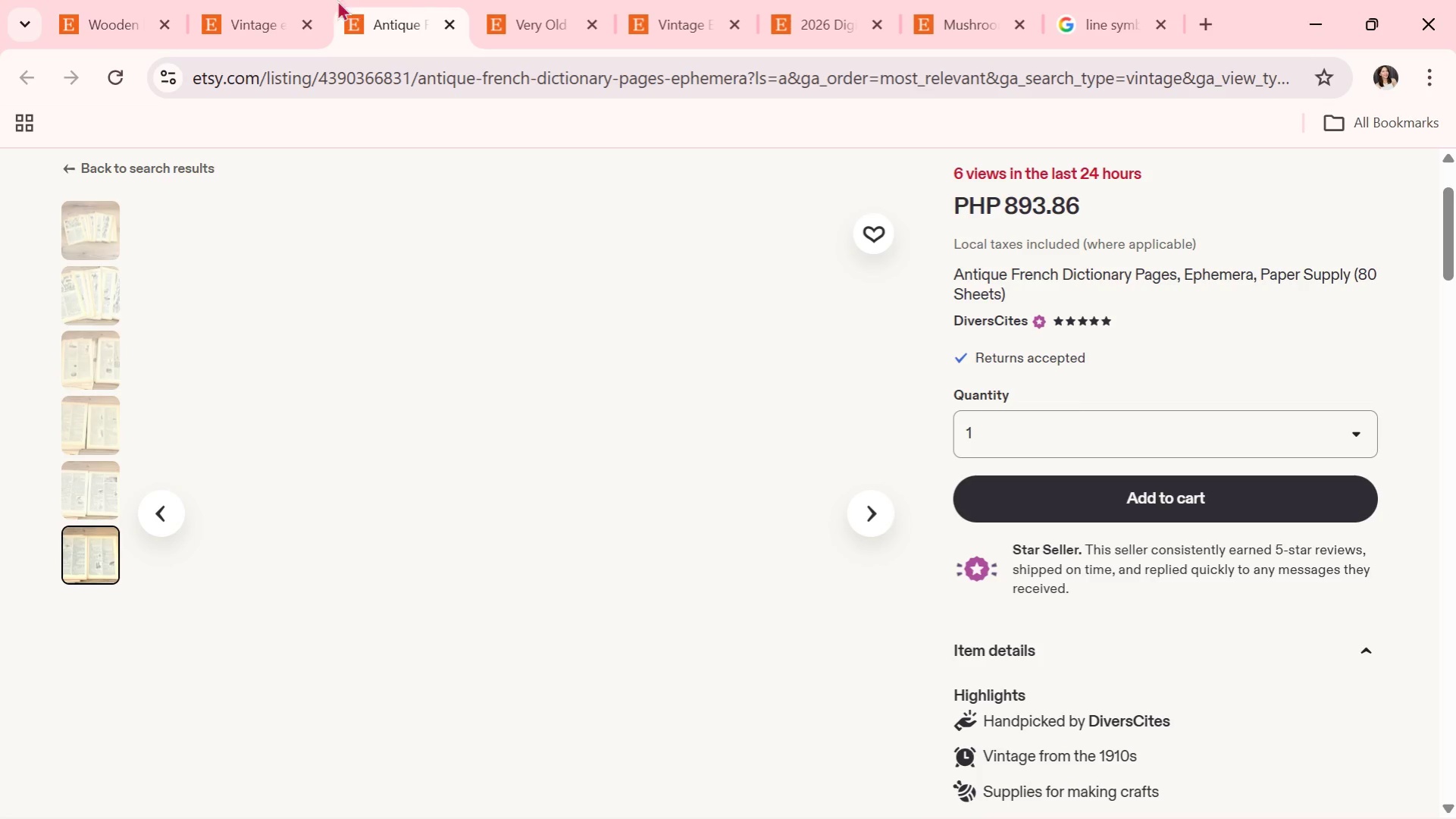 
left_click([277, 0])
 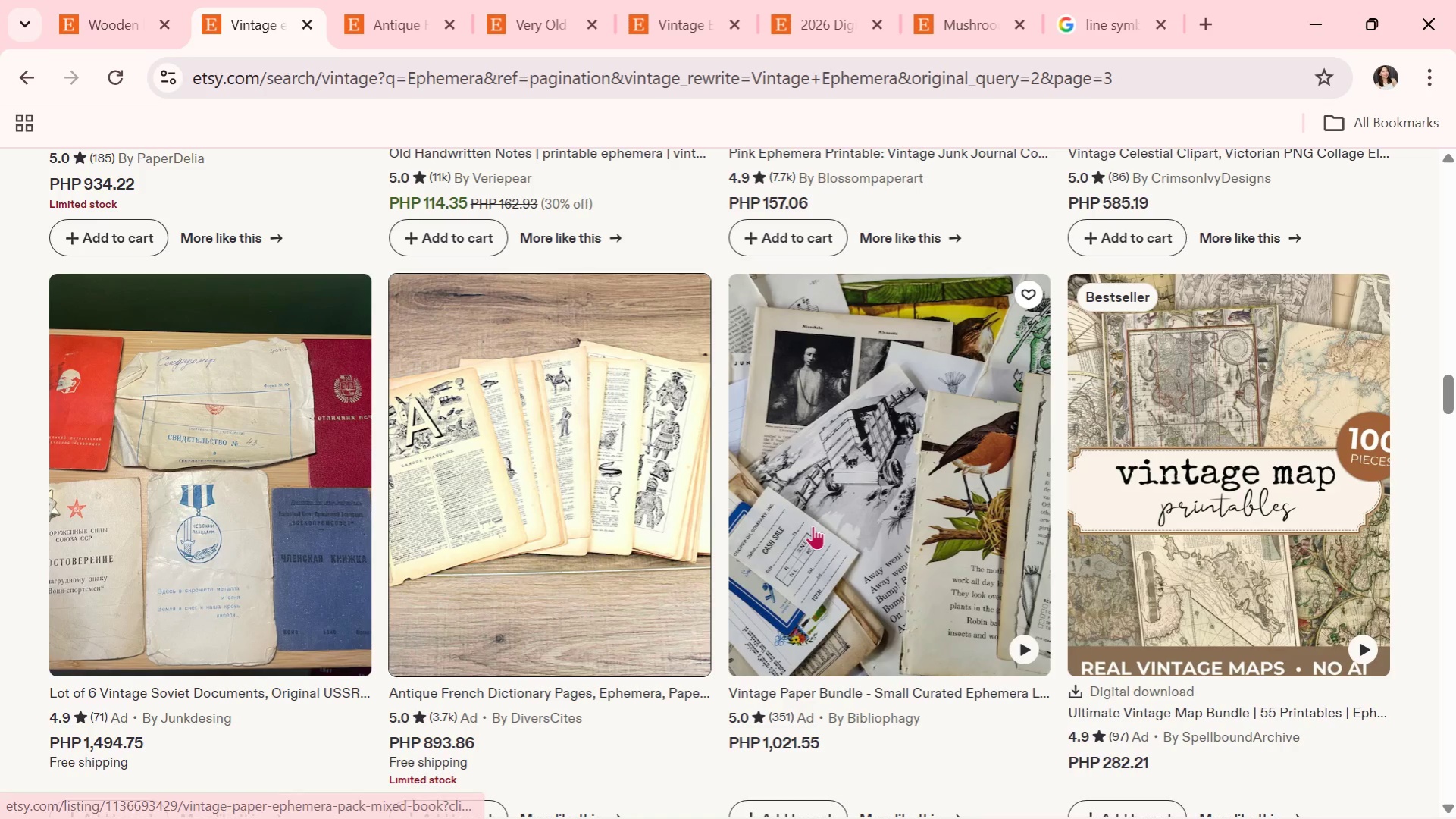 
scroll: coordinate [805, 576], scroll_direction: down, amount: 5.0
 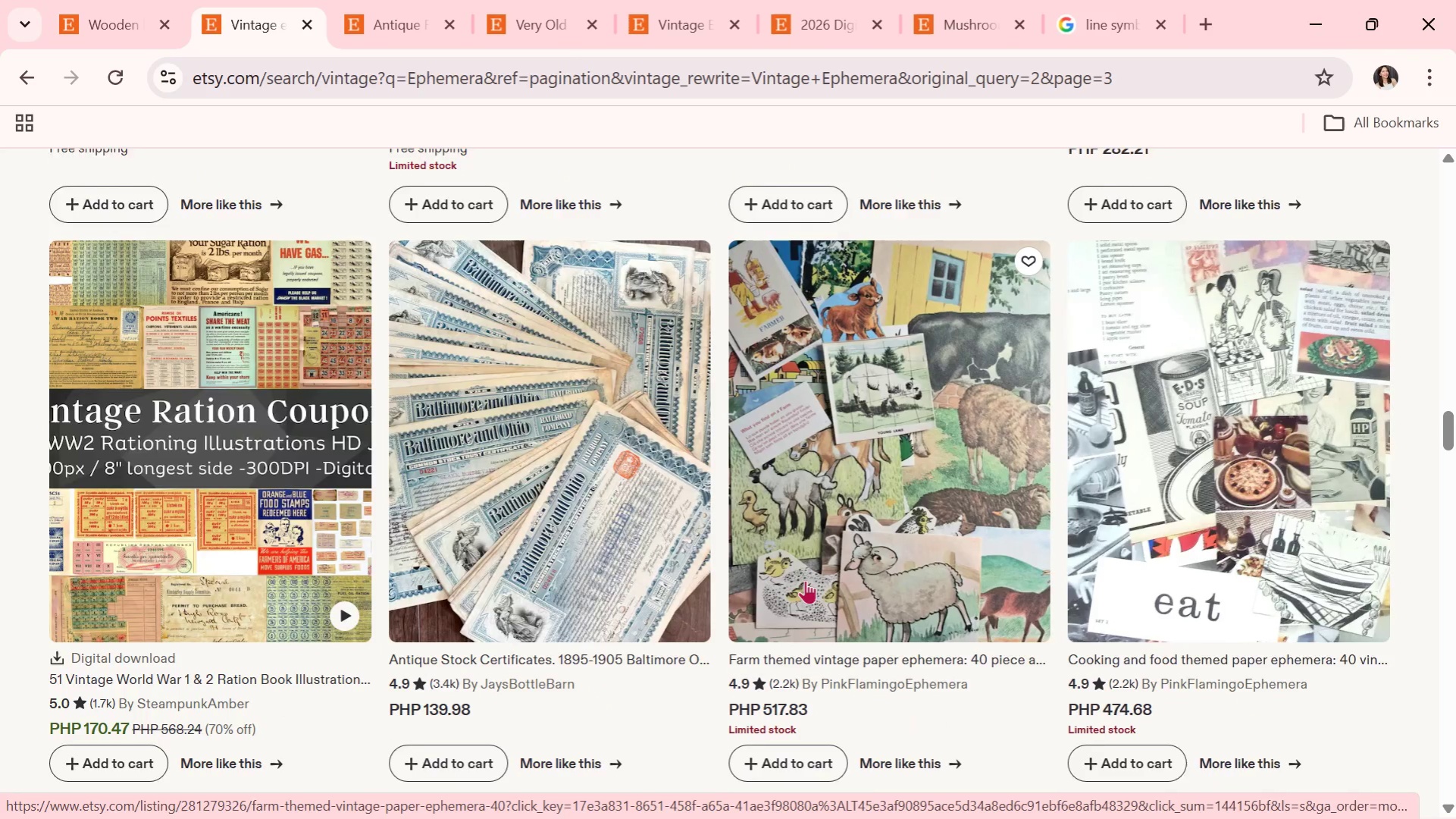 
scroll: coordinate [643, 578], scroll_direction: down, amount: 5.0
 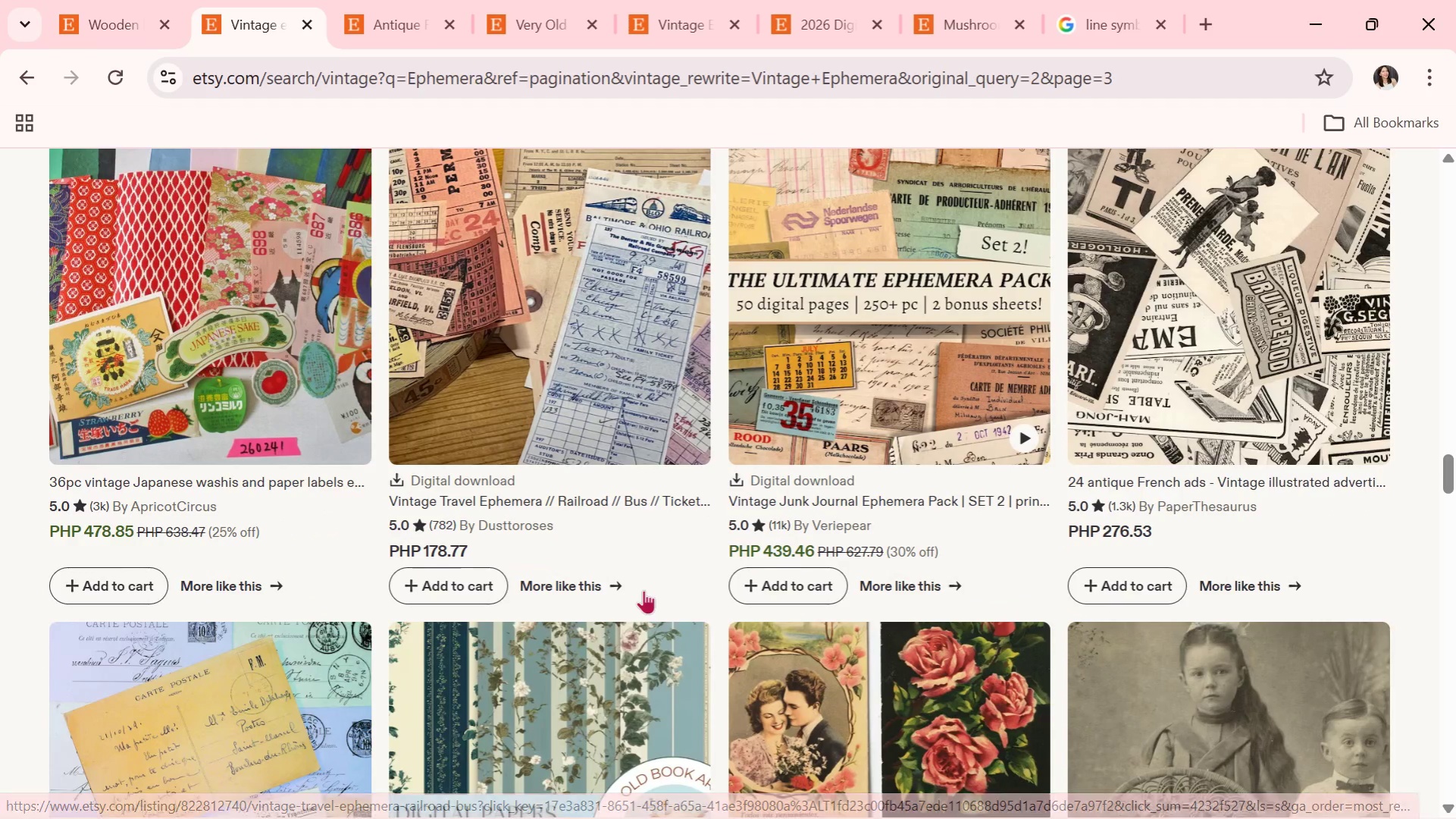 
scroll: coordinate [640, 613], scroll_direction: up, amount: 13.0
 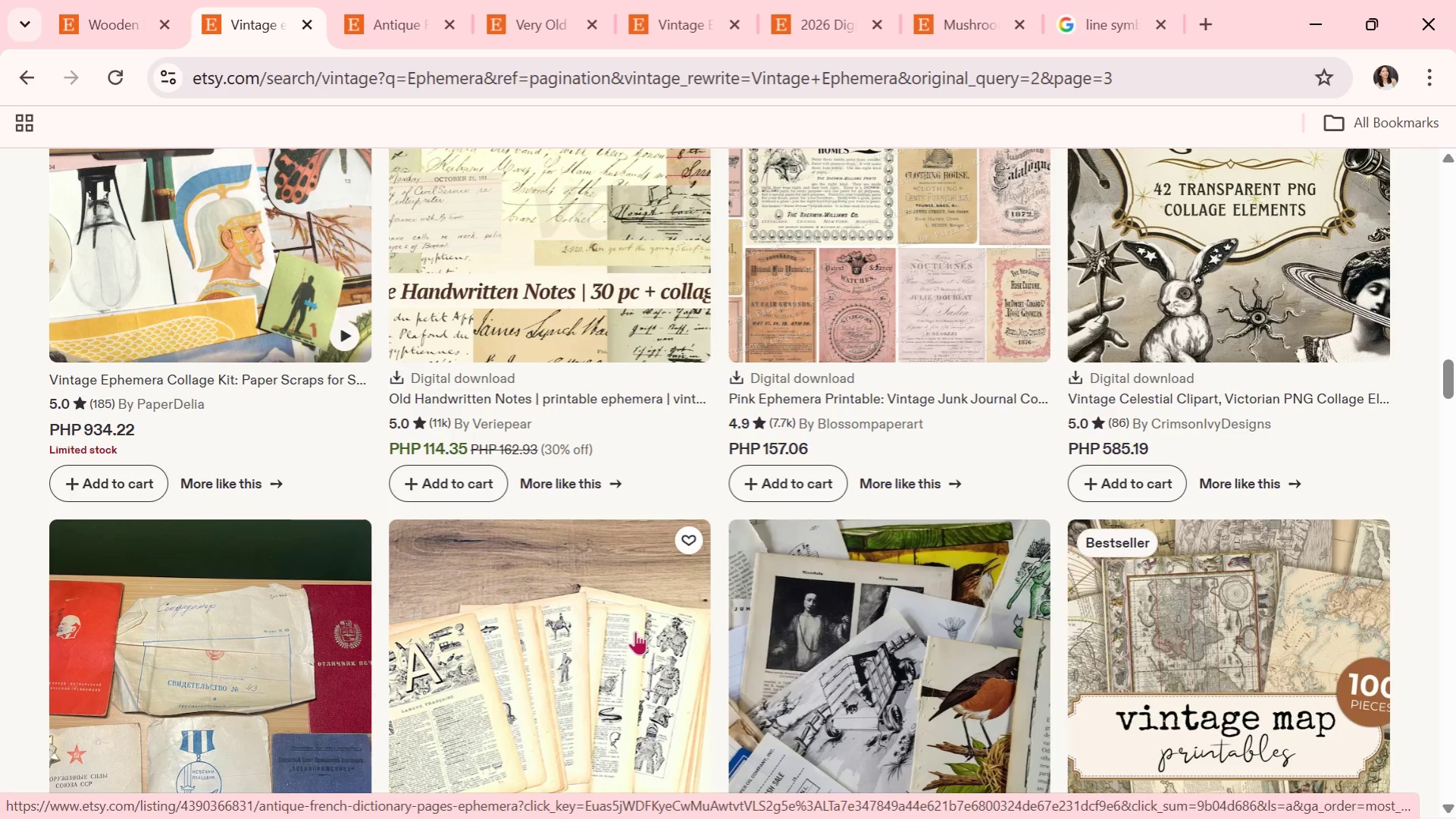 
scroll: coordinate [634, 642], scroll_direction: down, amount: 19.0
 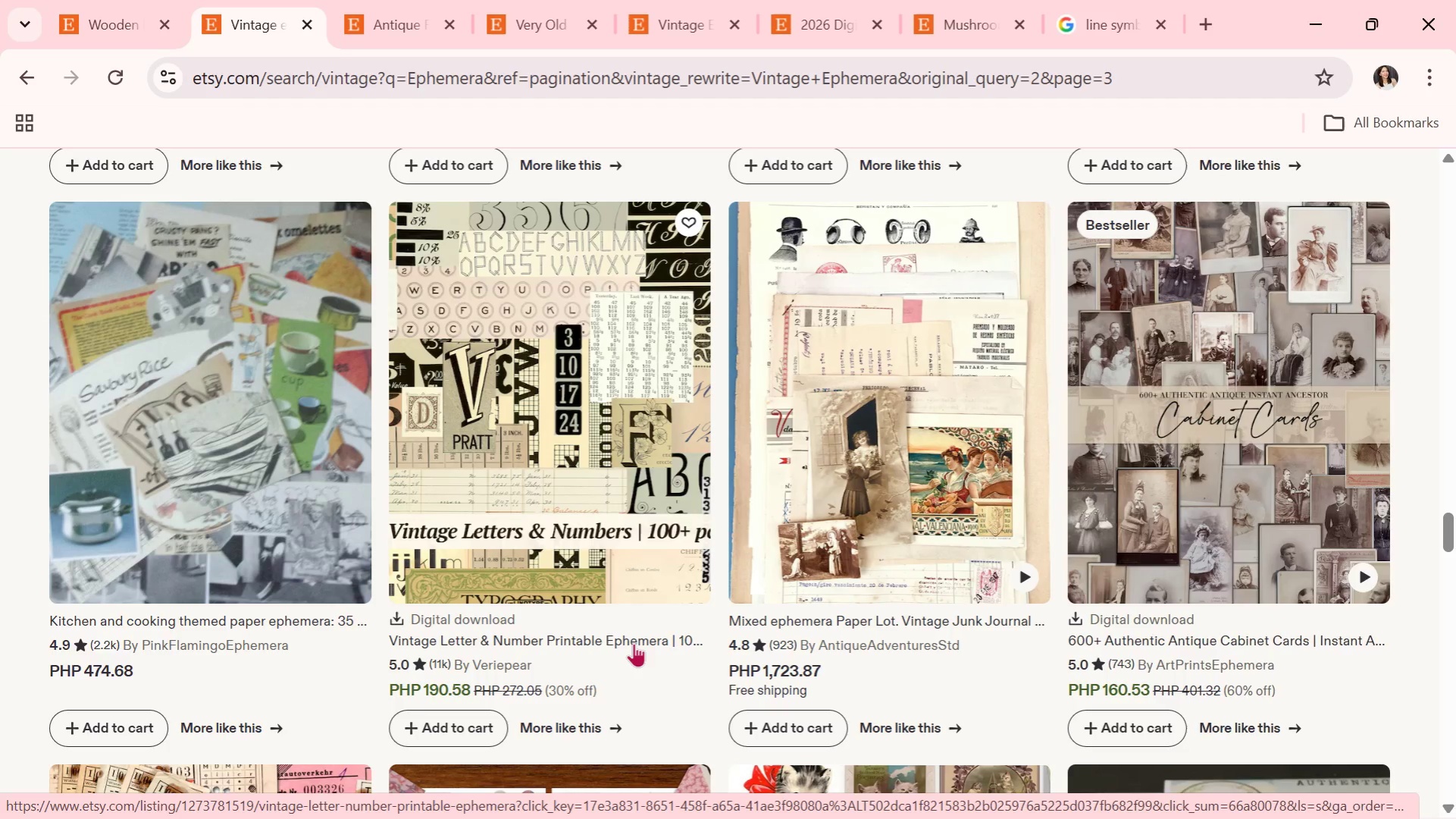 
scroll: coordinate [634, 646], scroll_direction: down, amount: 4.0
 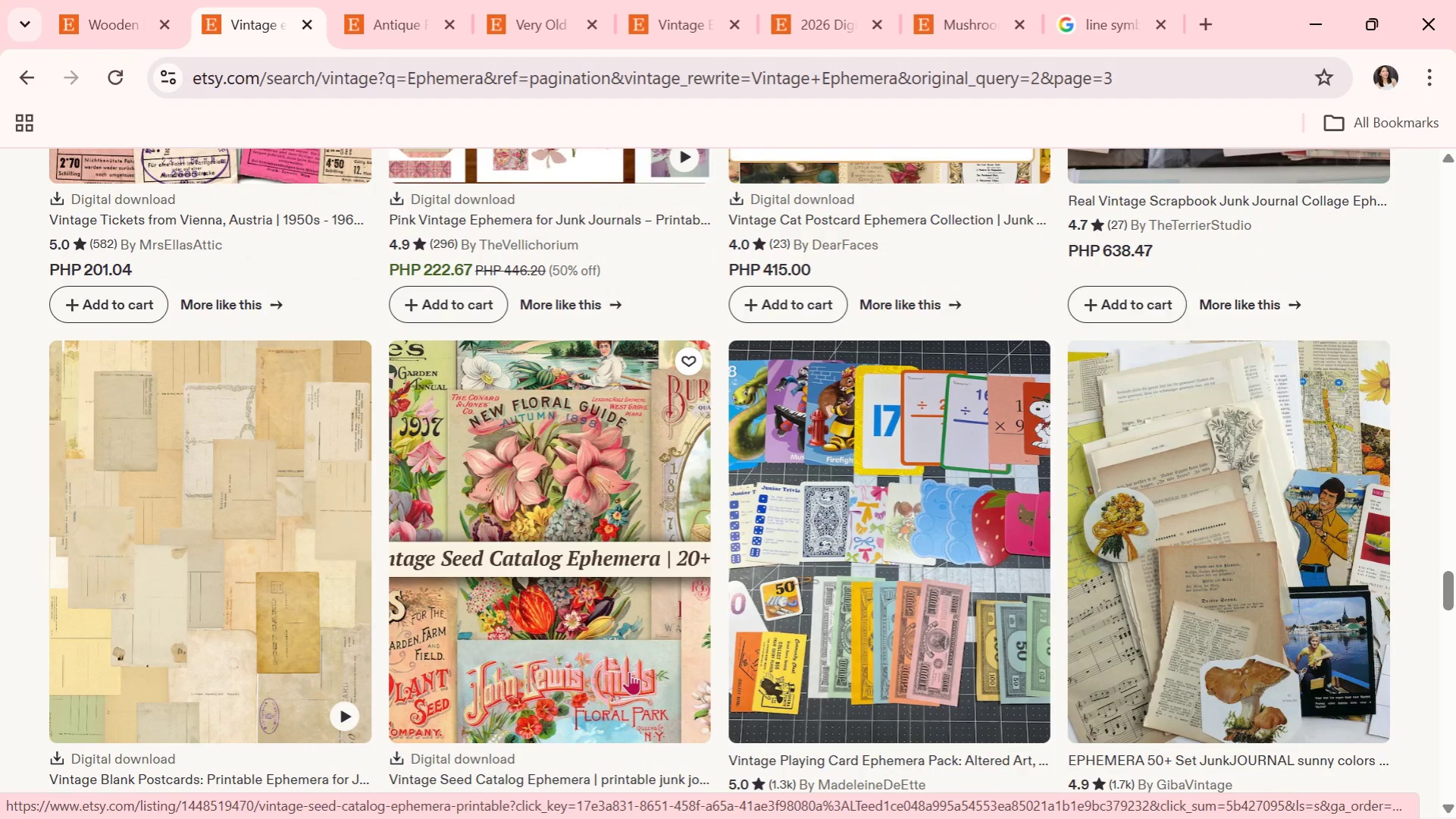 
wait(5.19)
 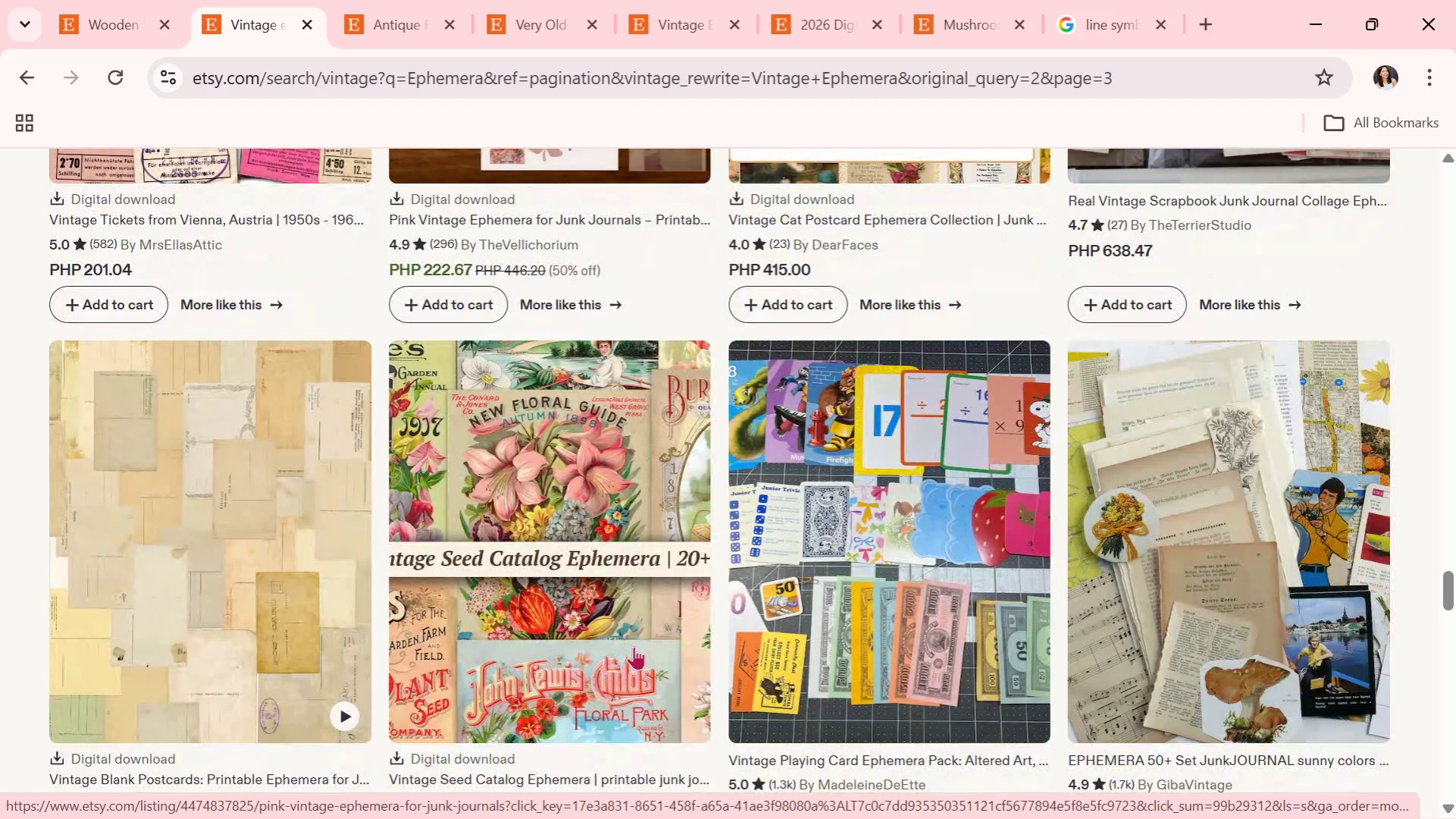 
scroll: coordinate [834, 606], scroll_direction: down, amount: 10.0
 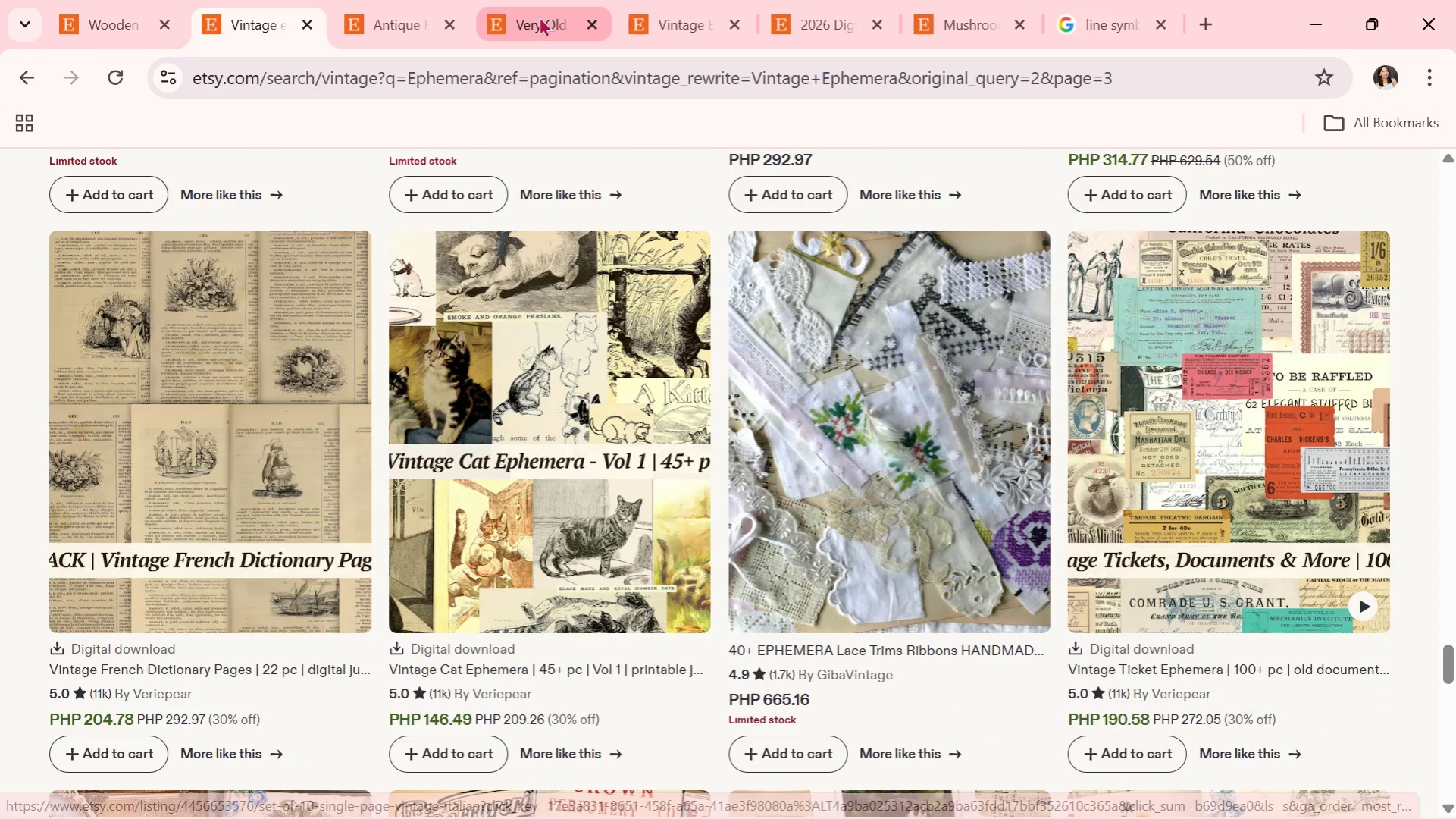 
left_click([539, 16])
 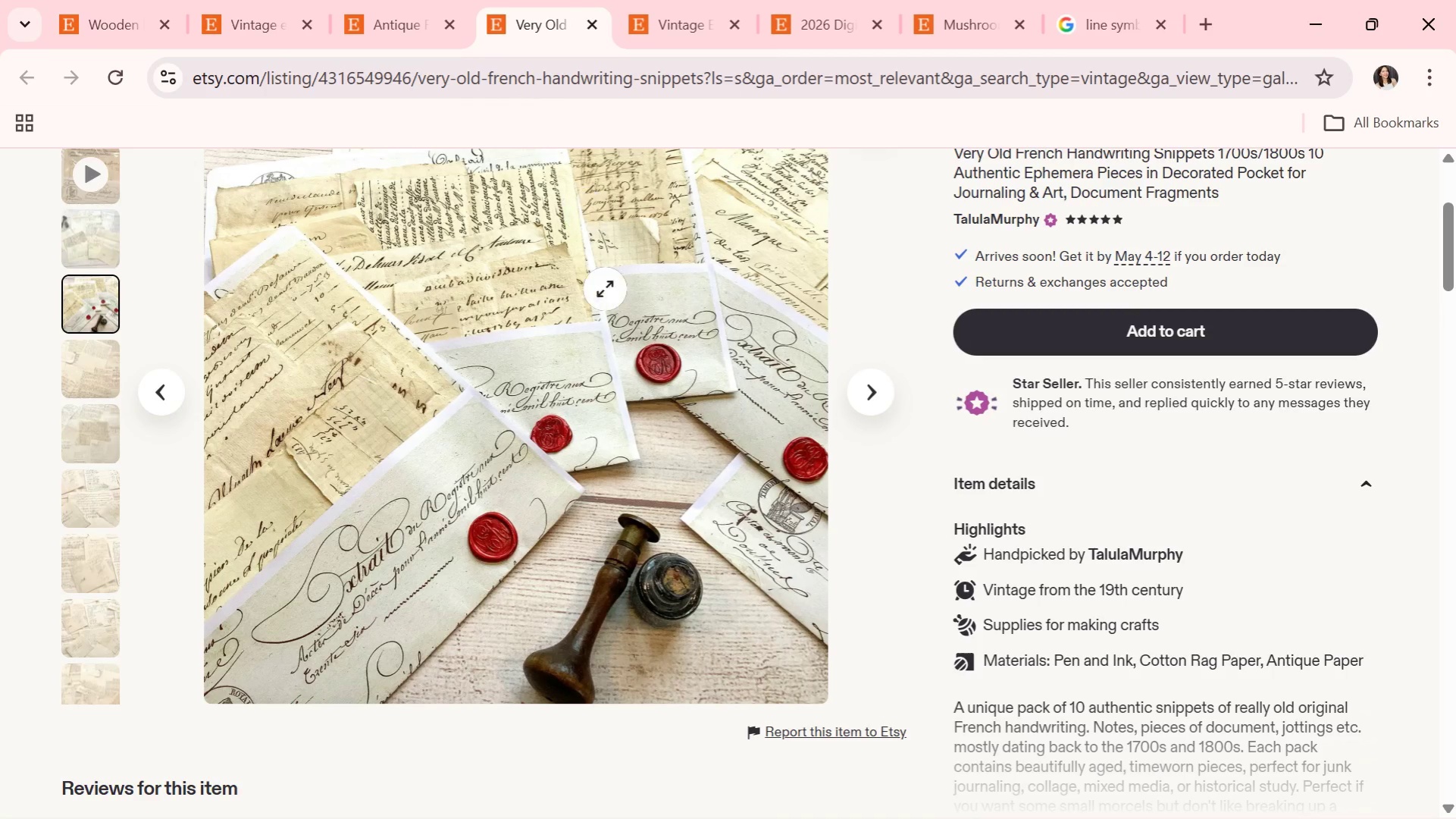 
scroll: coordinate [627, 500], scroll_direction: down, amount: 2.0
 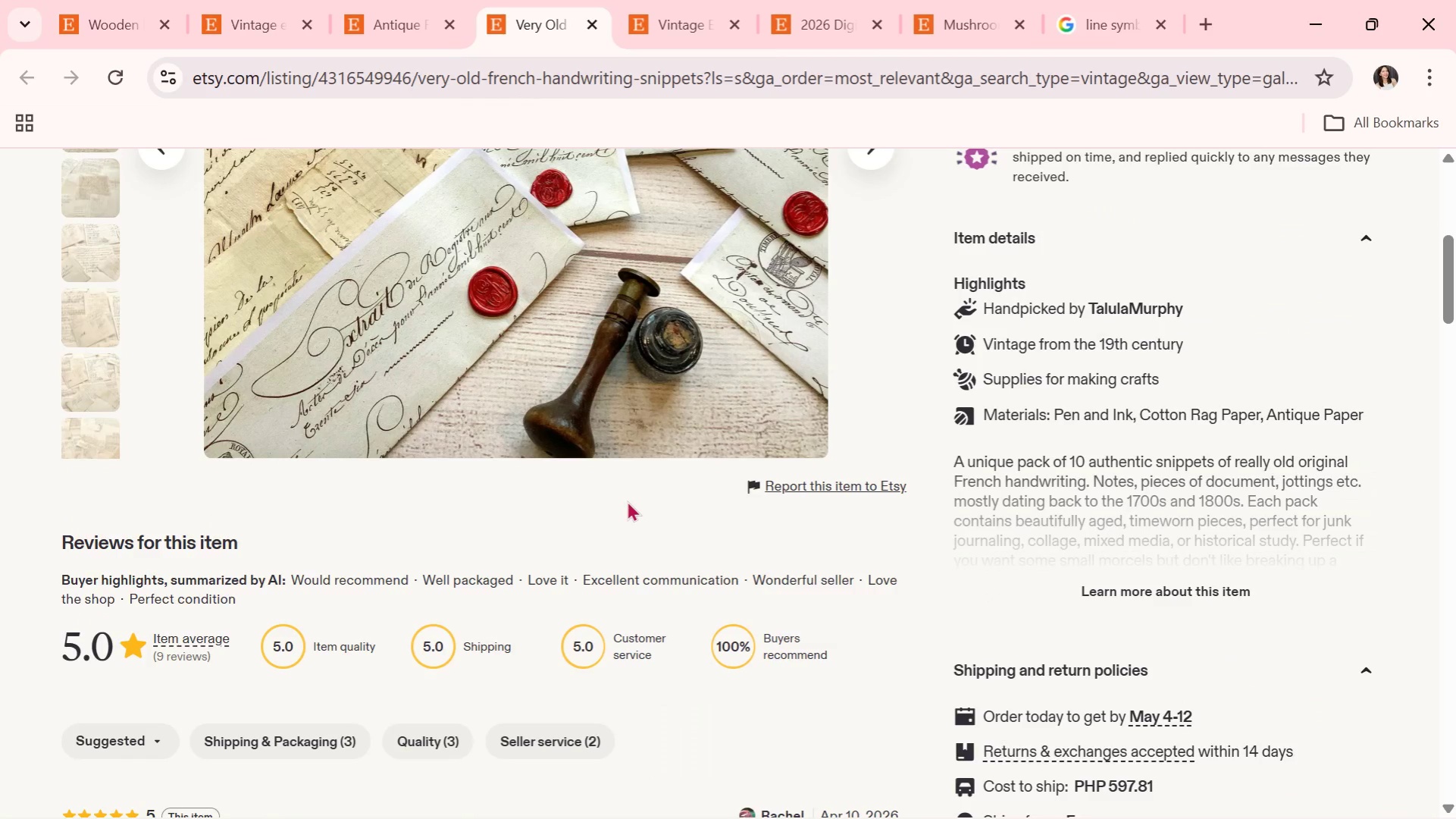 
scroll: coordinate [639, 571], scroll_direction: up, amount: 3.0
 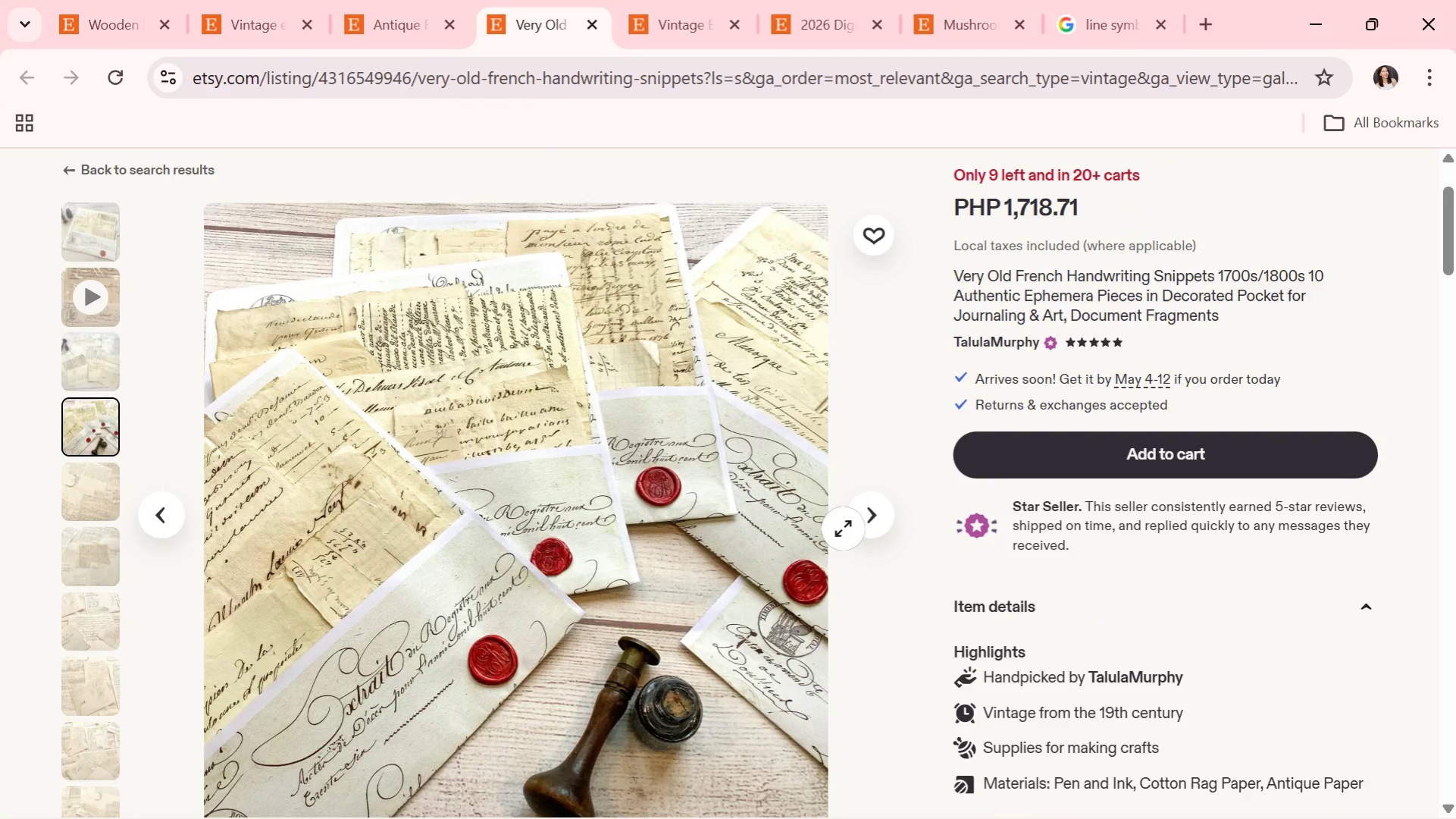 
left_click([848, 522])
 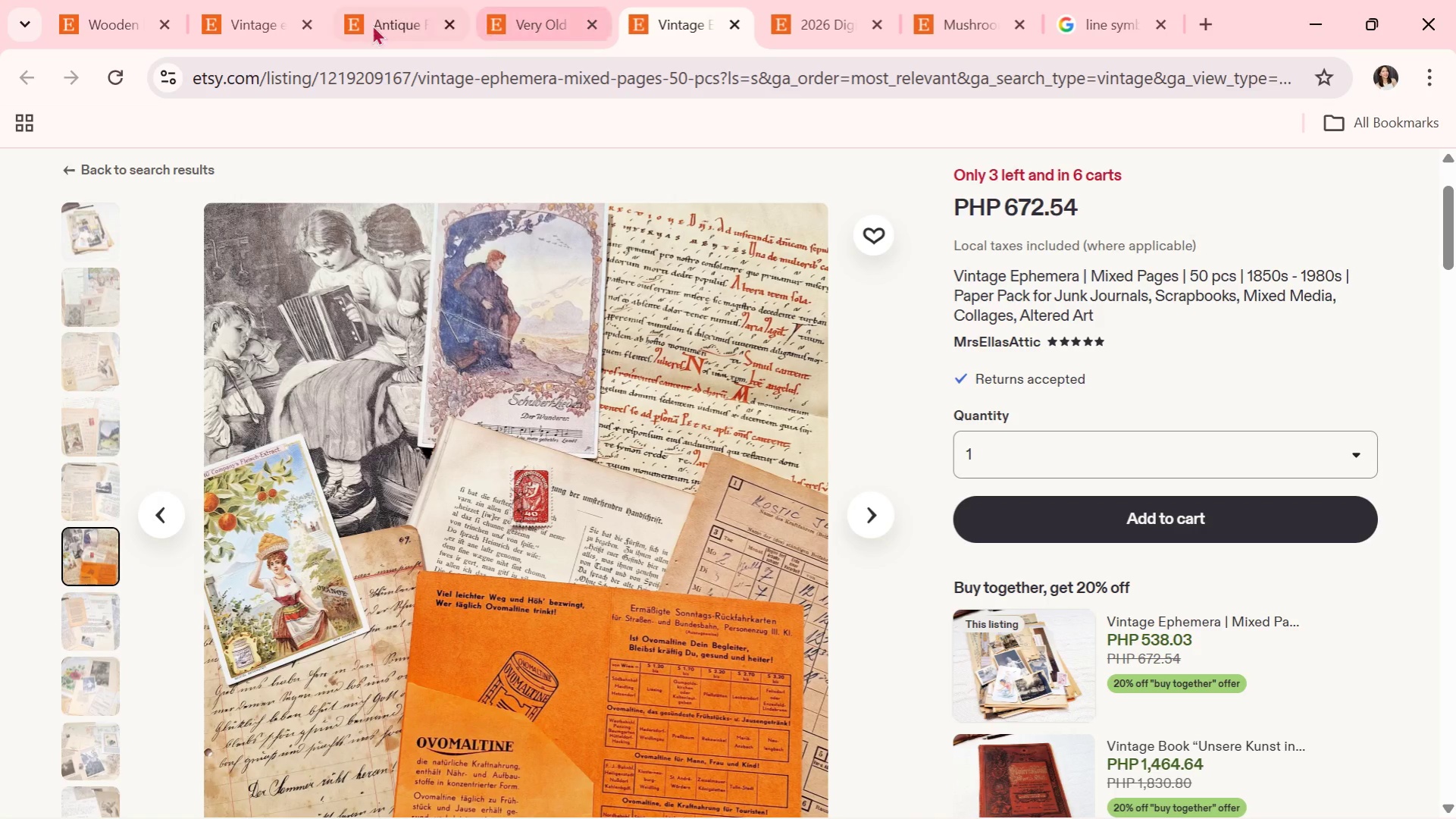 
left_click([248, 6])
 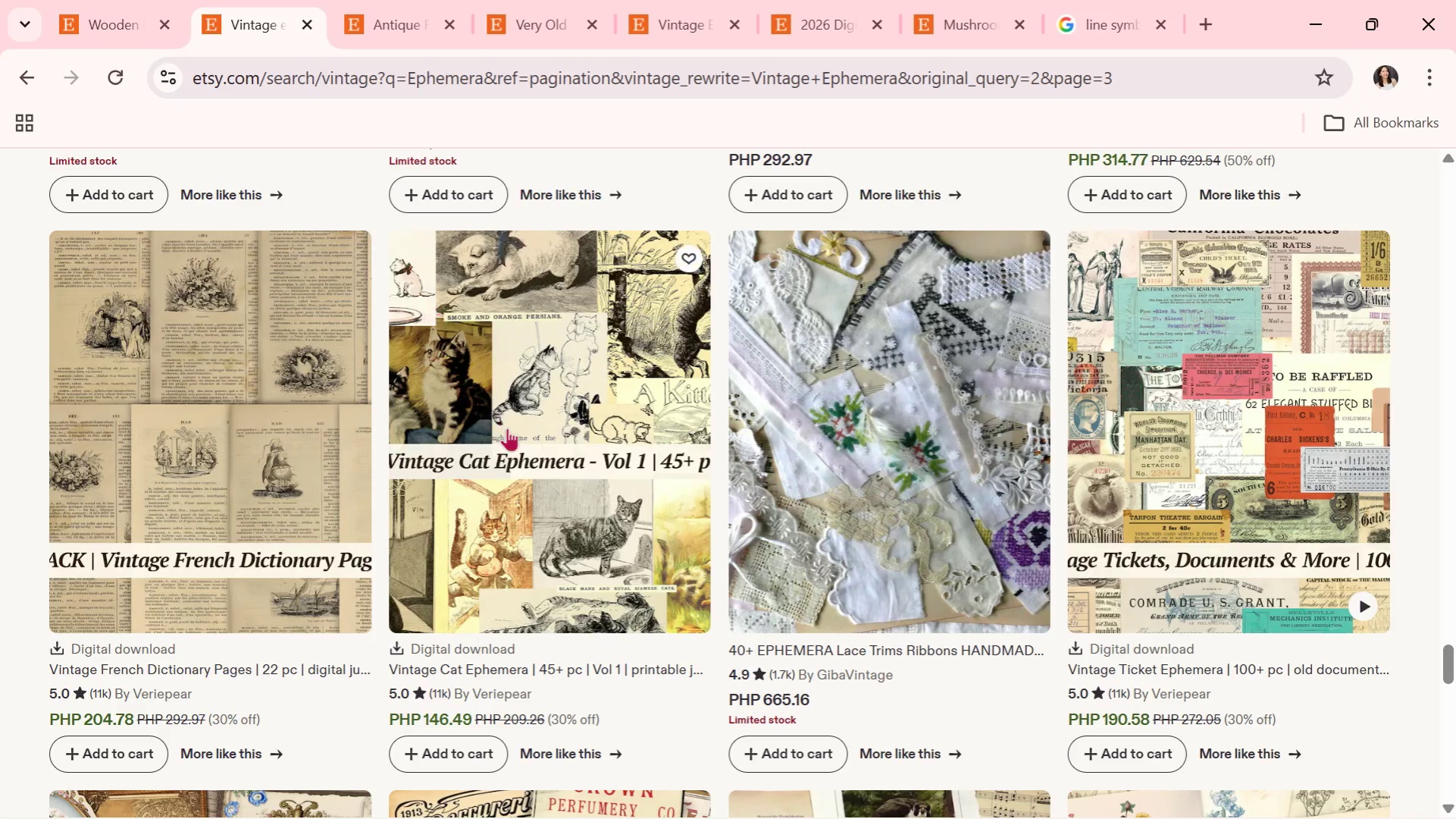 
scroll: coordinate [531, 453], scroll_direction: down, amount: 4.0
 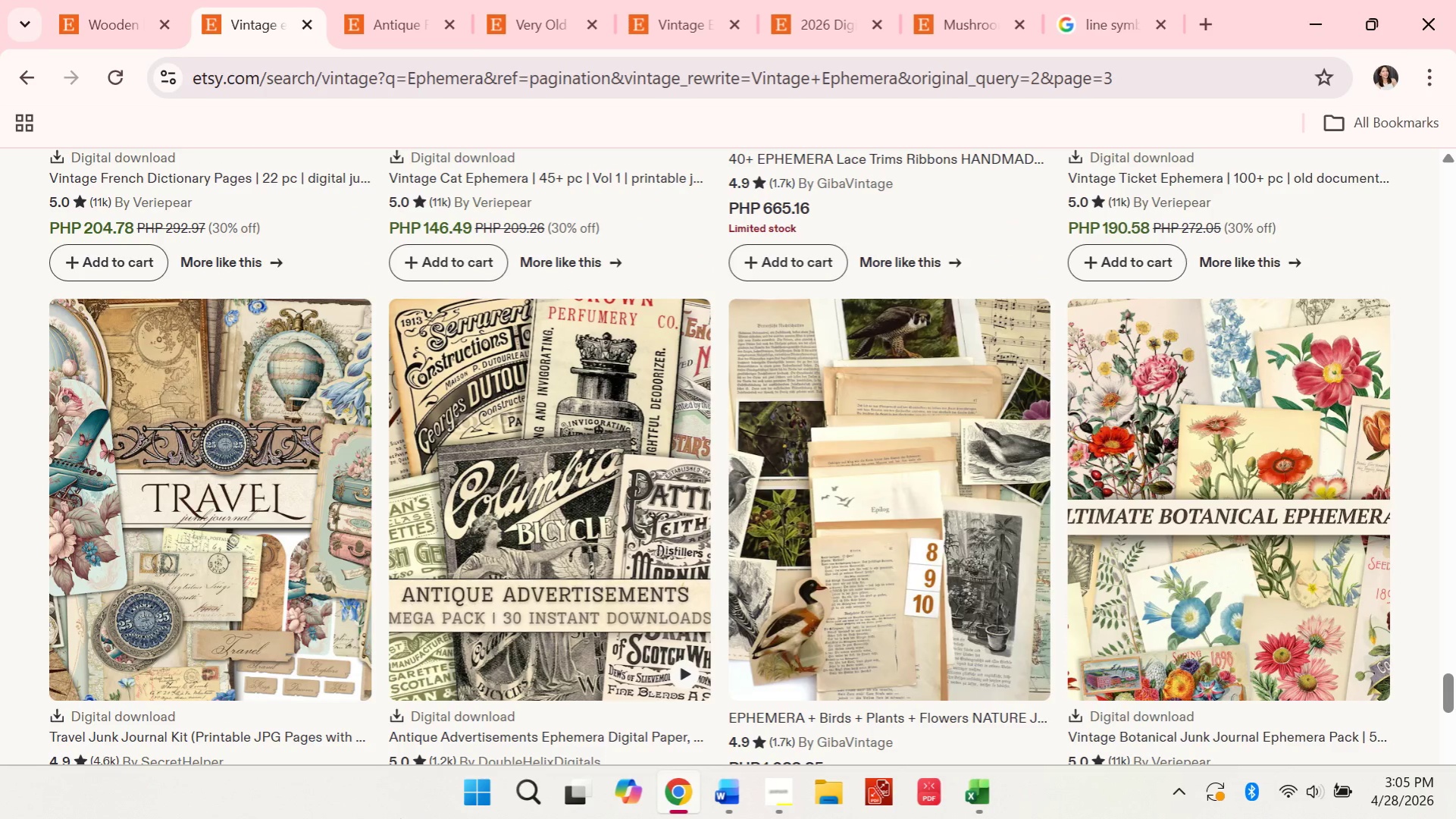 
wait(7.51)
 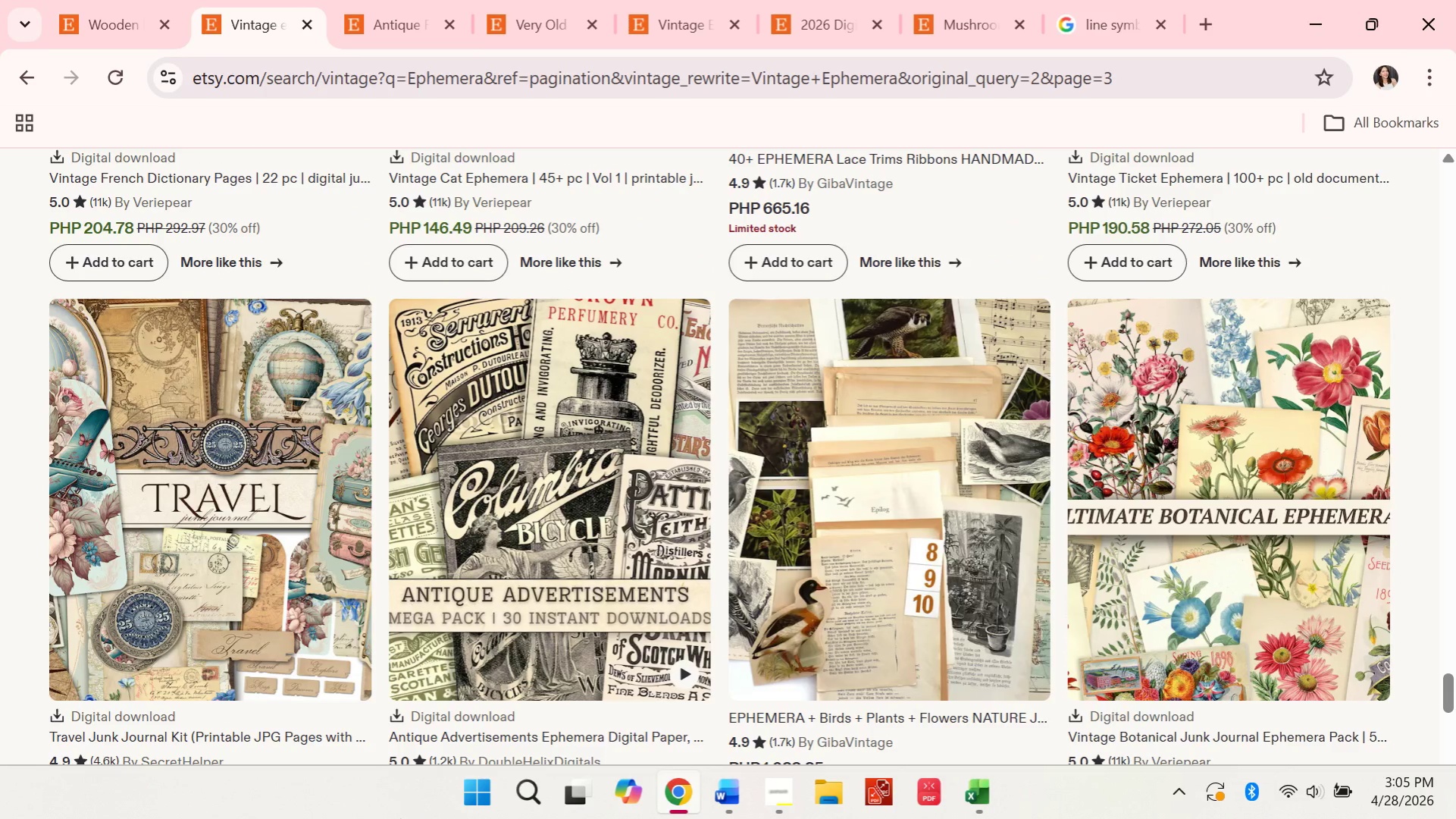 
scroll: coordinate [660, 494], scroll_direction: down, amount: 6.0
 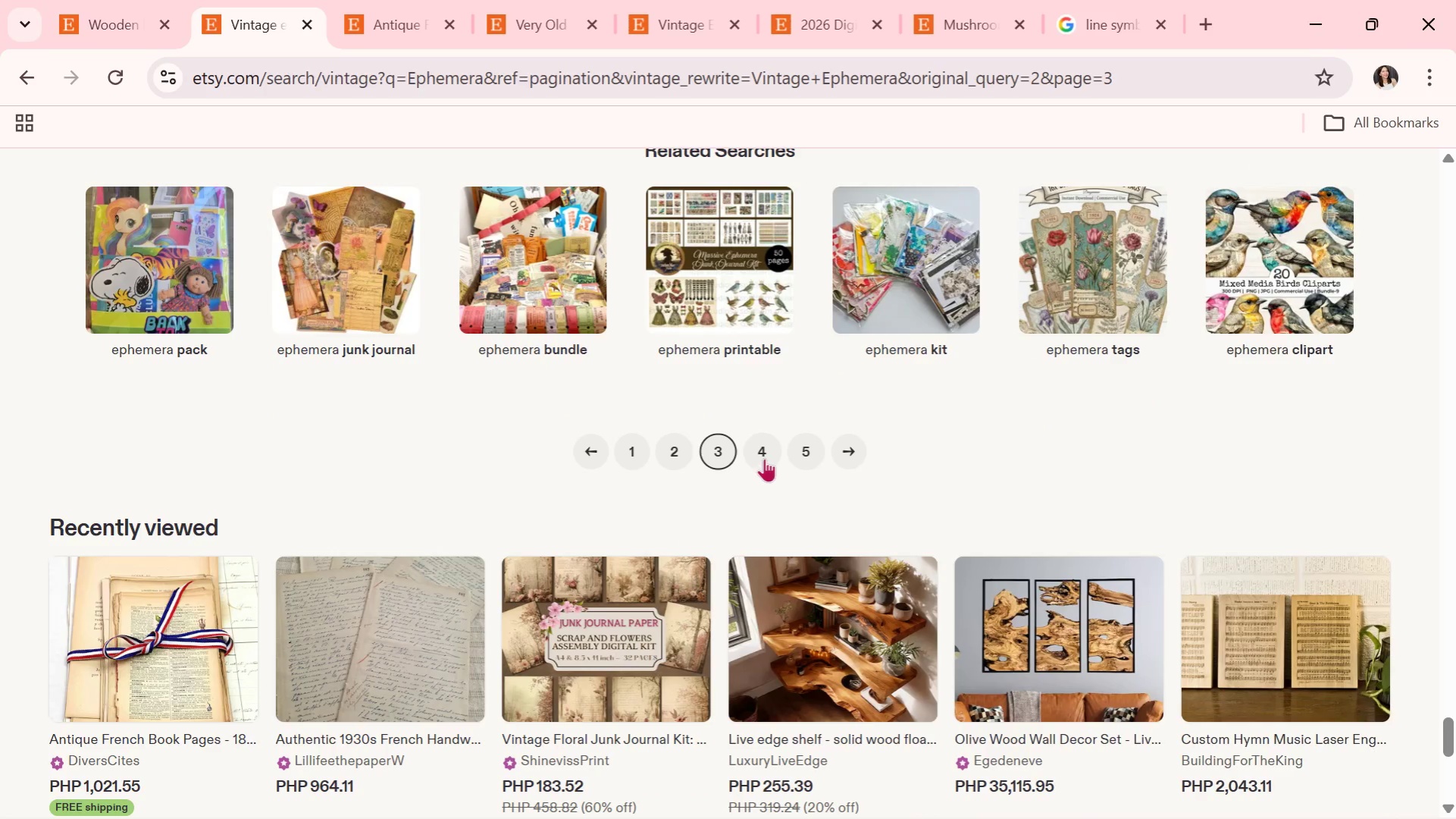 
left_click([769, 457])
 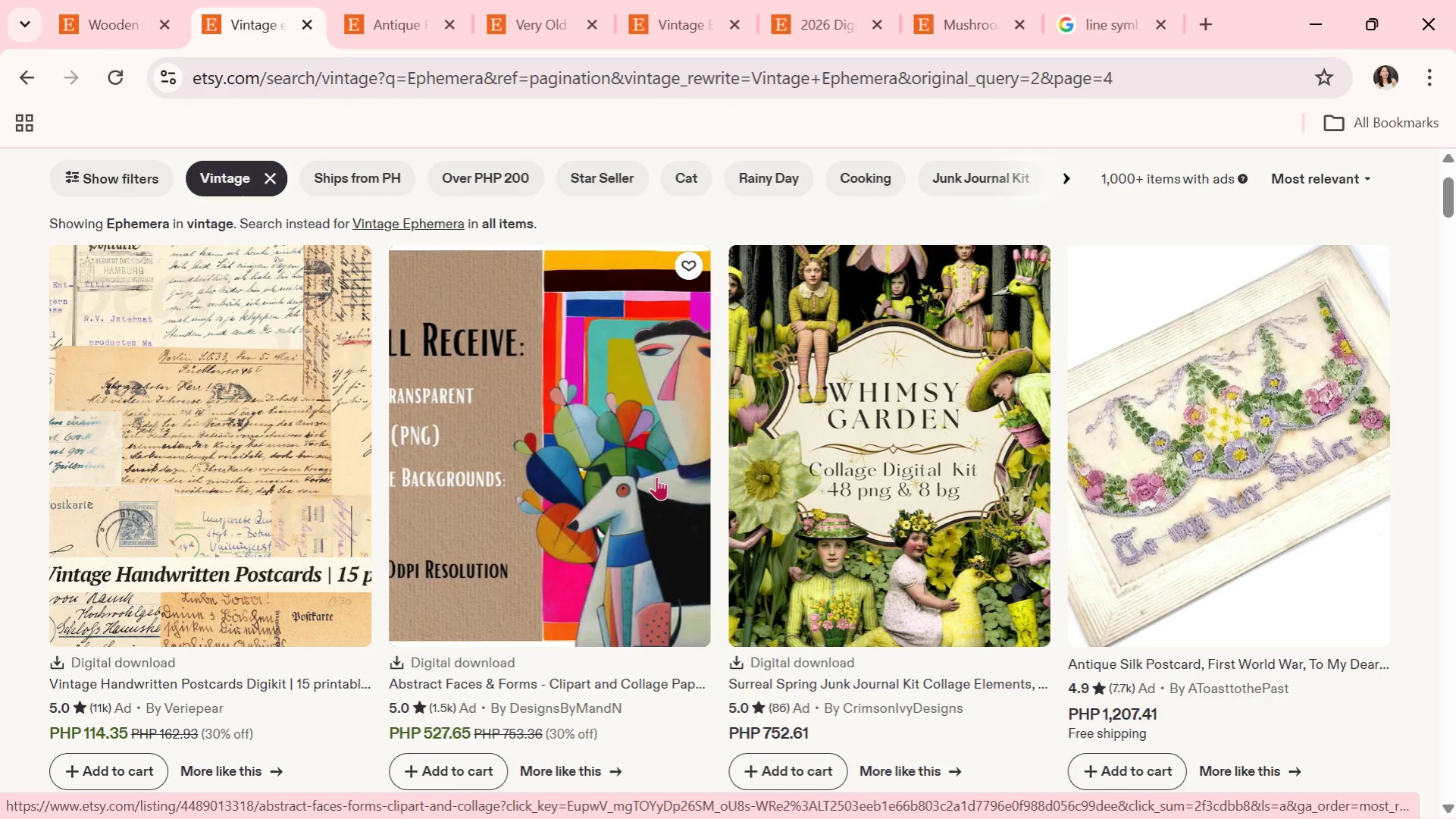 
wait(5.83)
 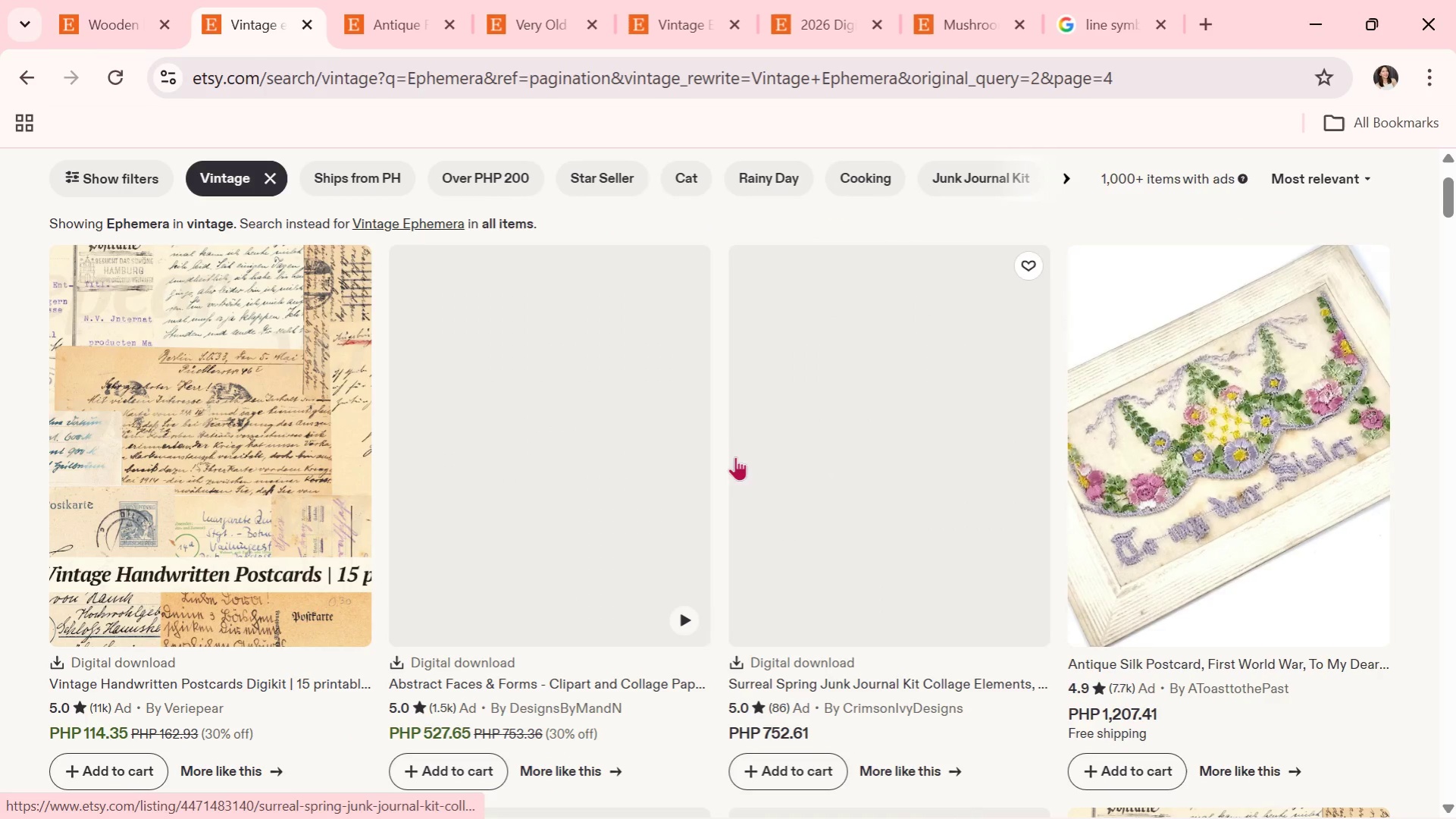 
scroll: coordinate [653, 477], scroll_direction: down, amount: 1.0
 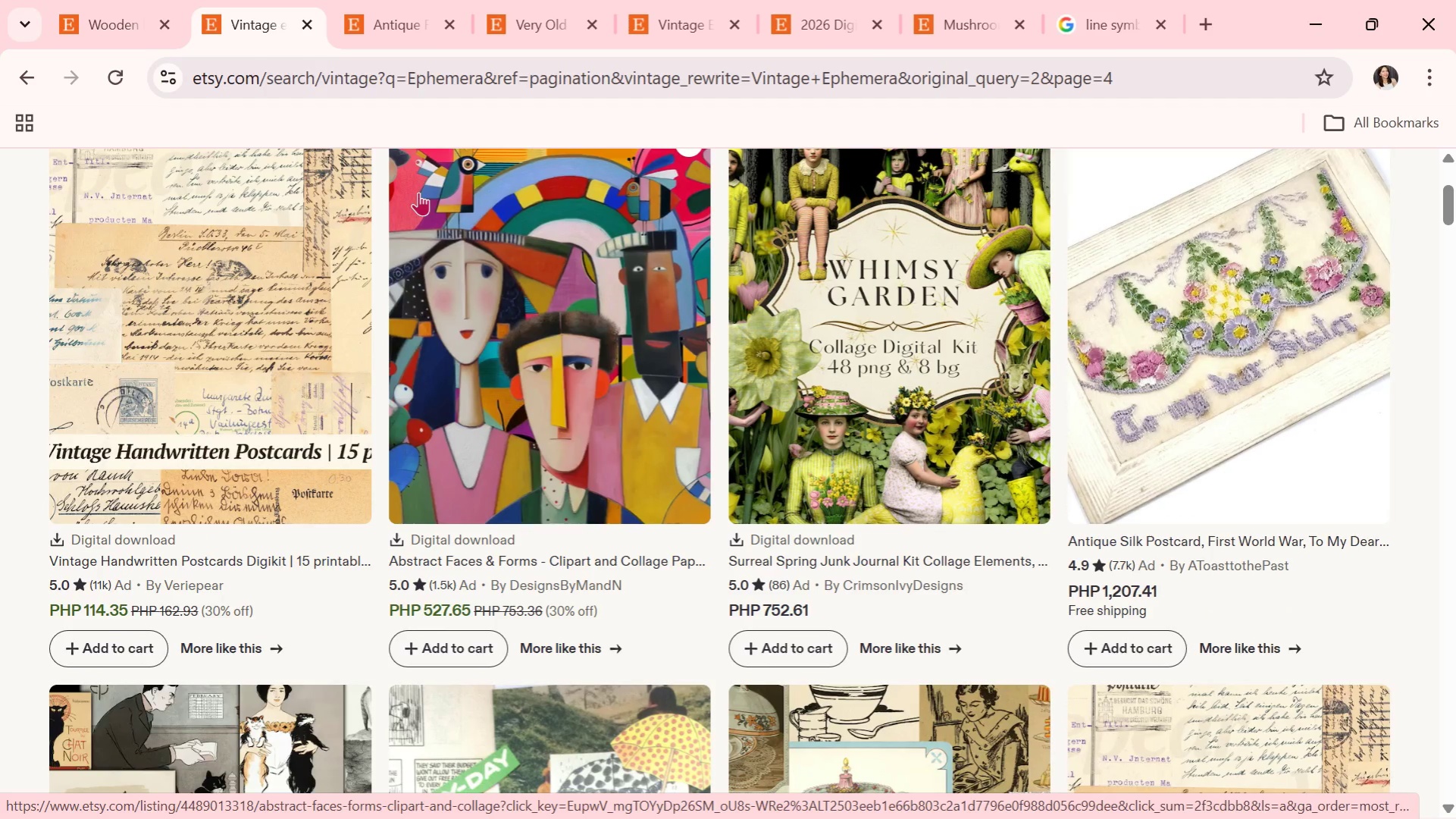 
wait(12.38)
 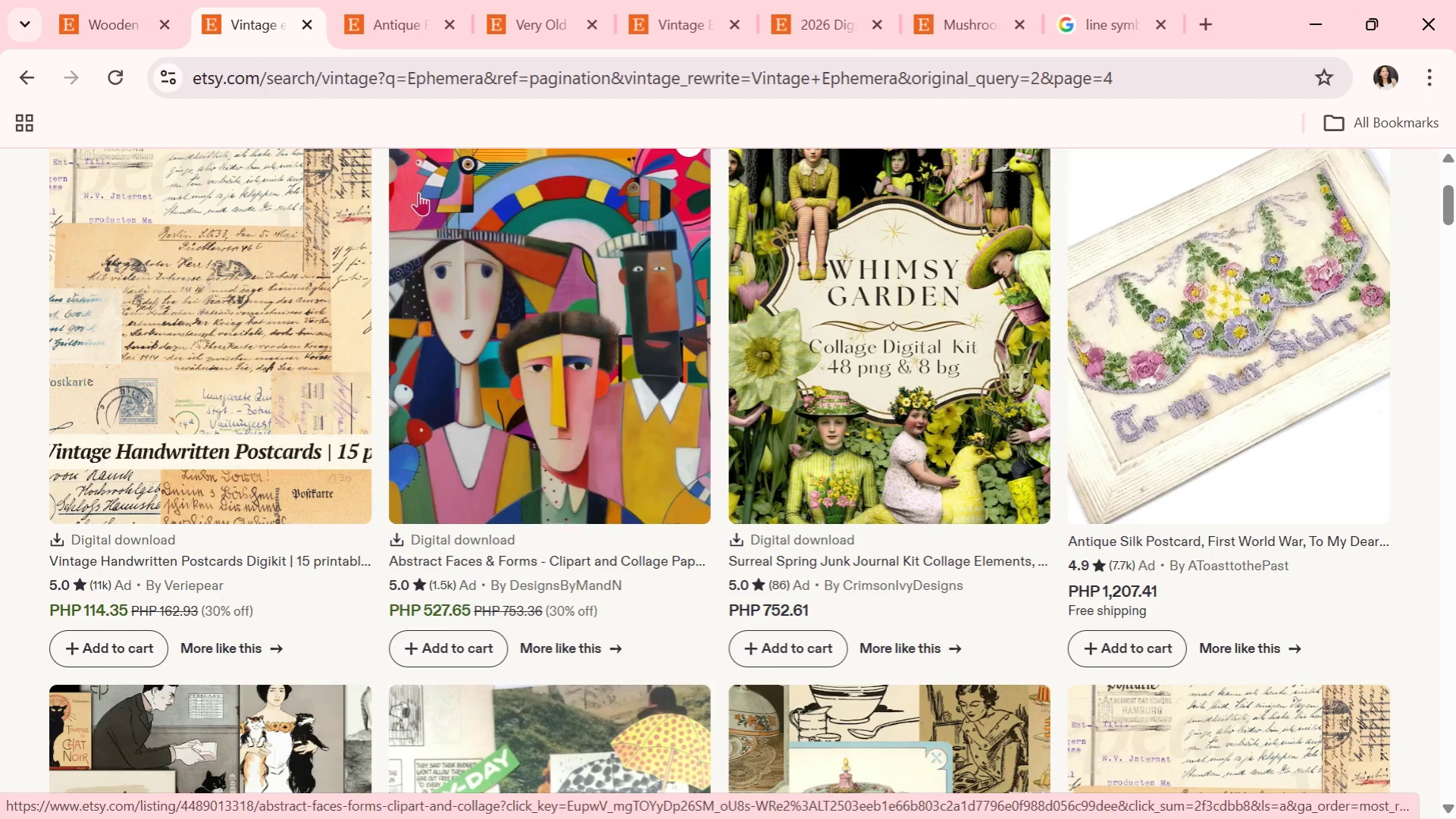 
scroll: coordinate [1208, 443], scroll_direction: down, amount: 5.0
 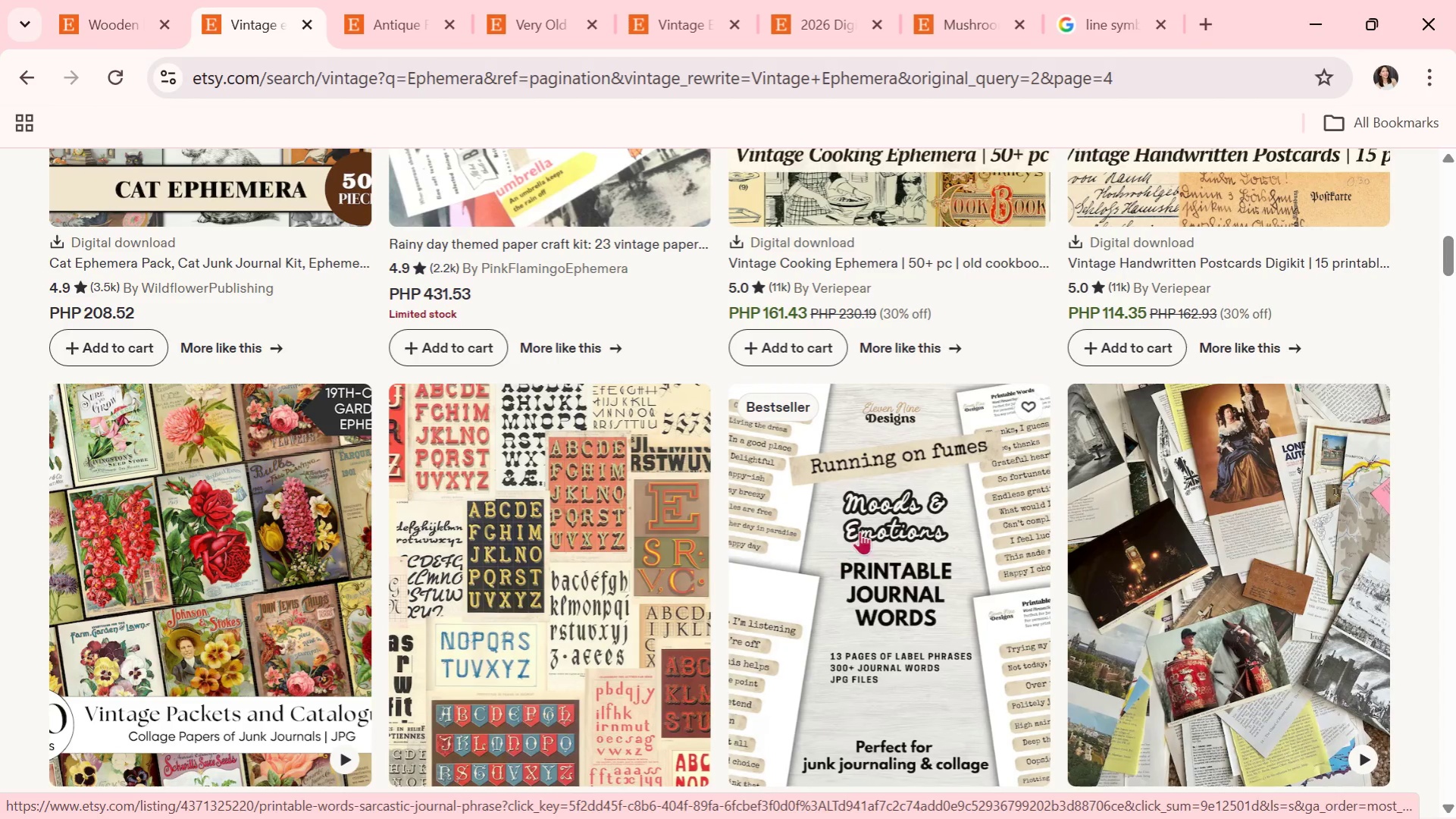 
scroll: coordinate [783, 695], scroll_direction: down, amount: 5.0
 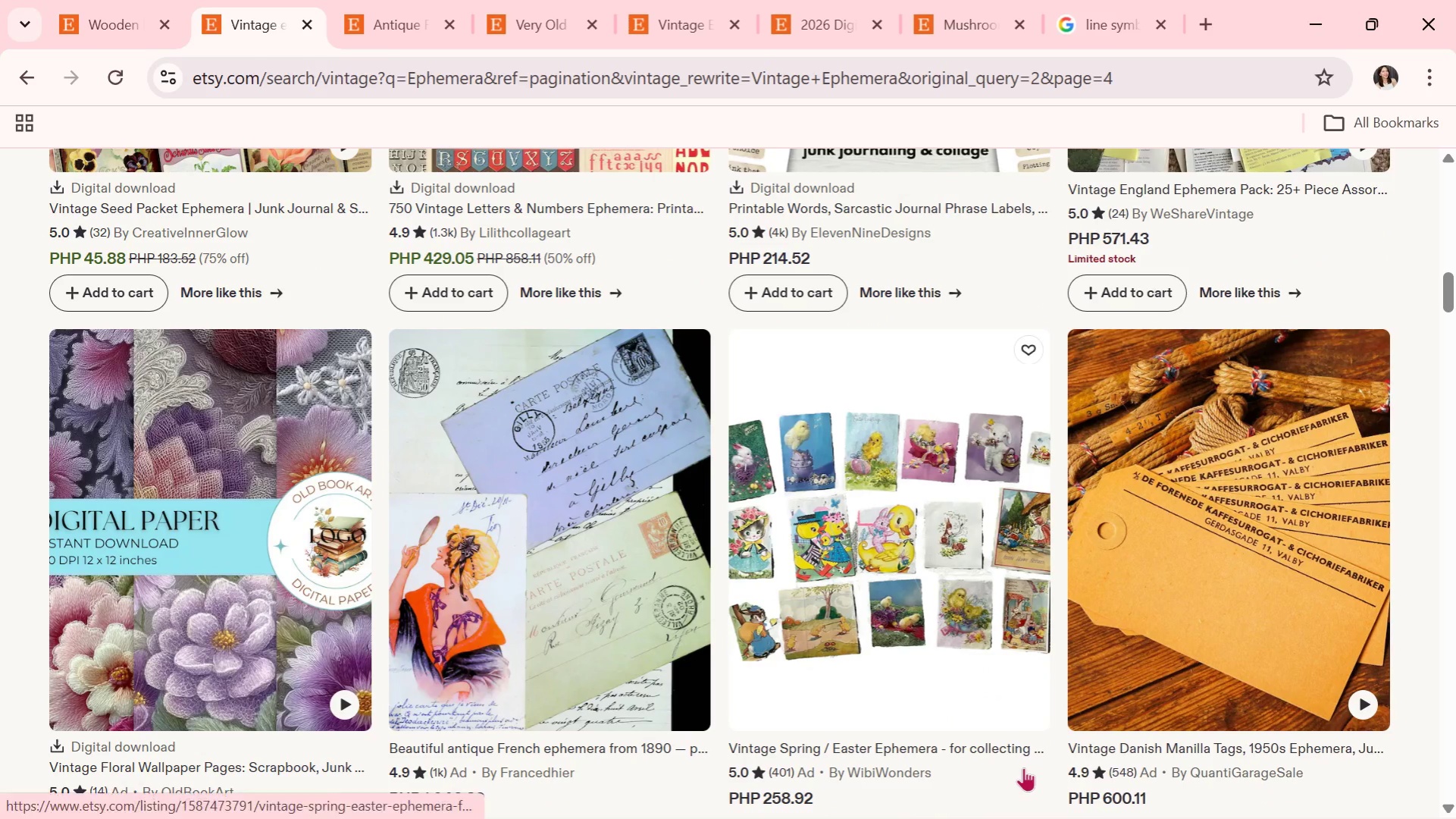 
wait(6.36)
 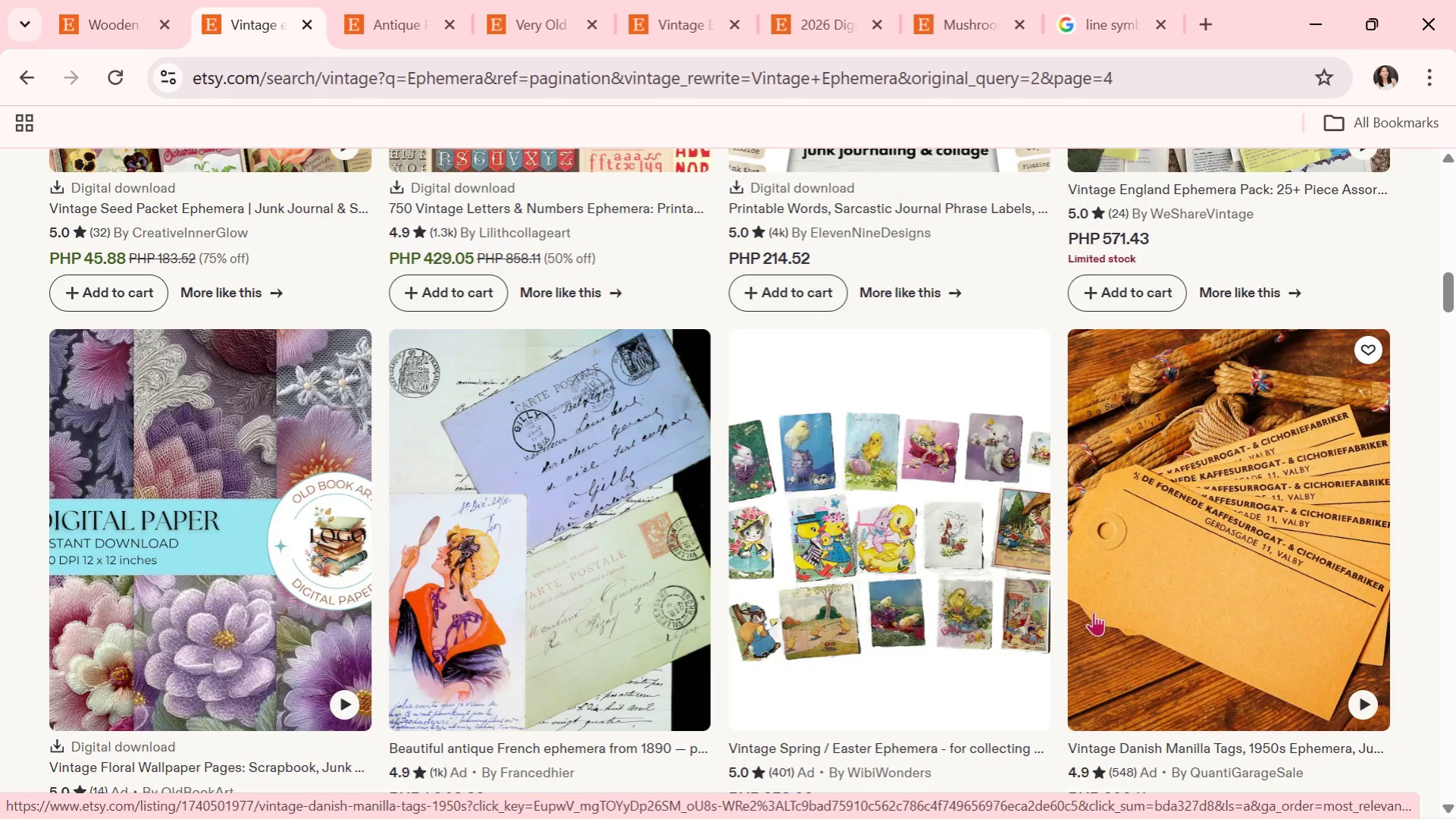 
key(Alt+Tab)
 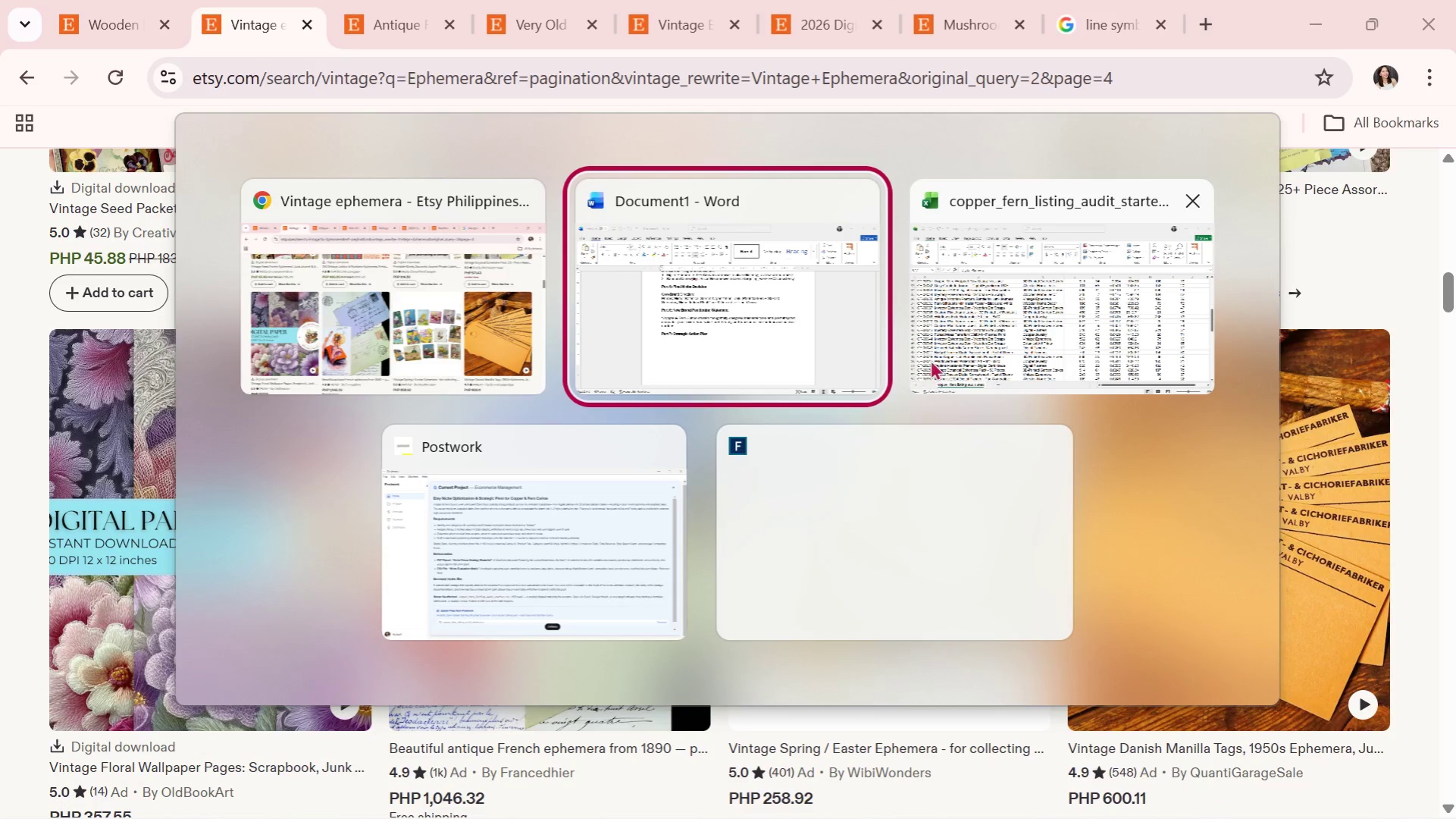 
key(Alt+Tab)
 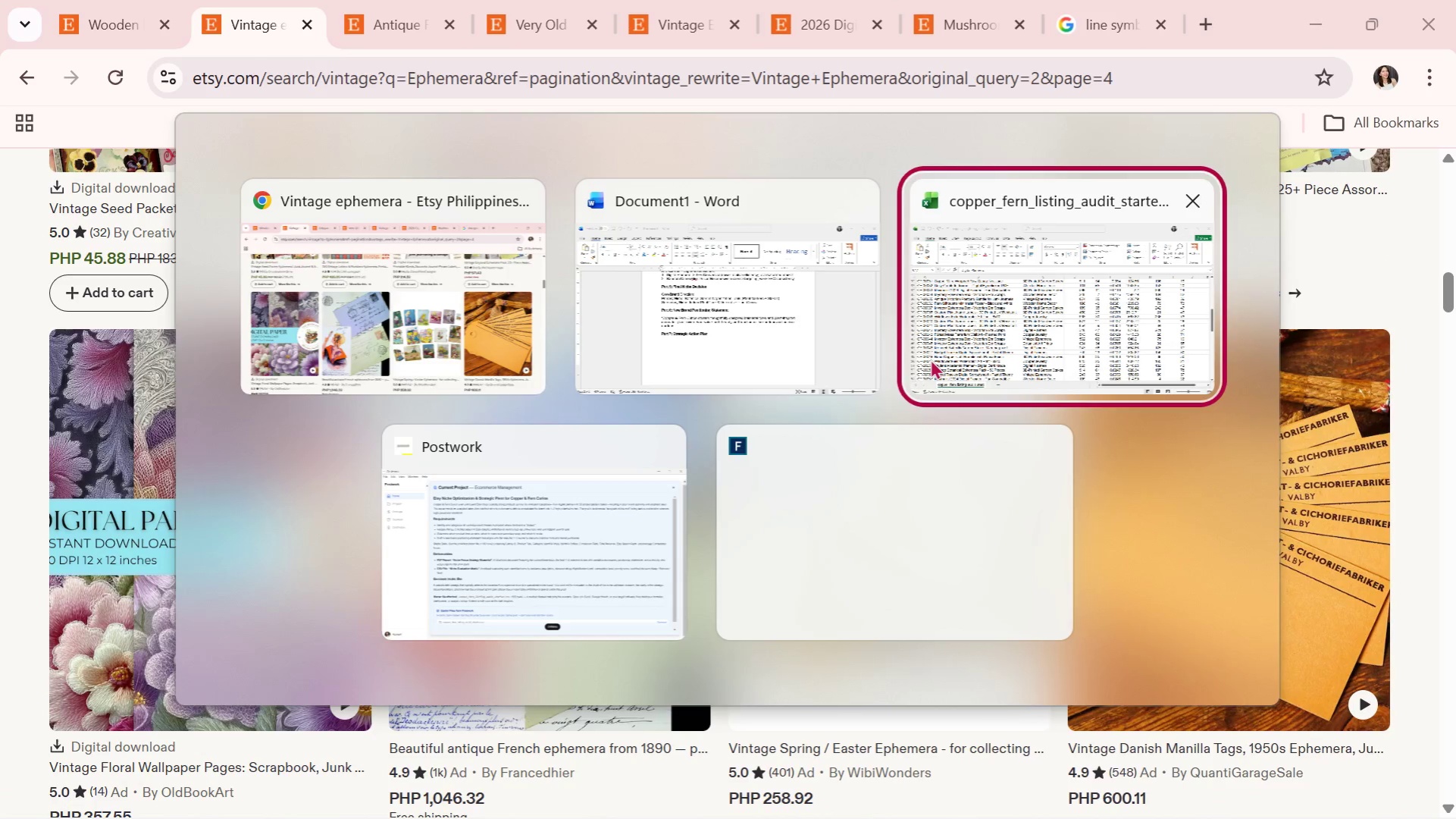 
key(Alt+Tab)